 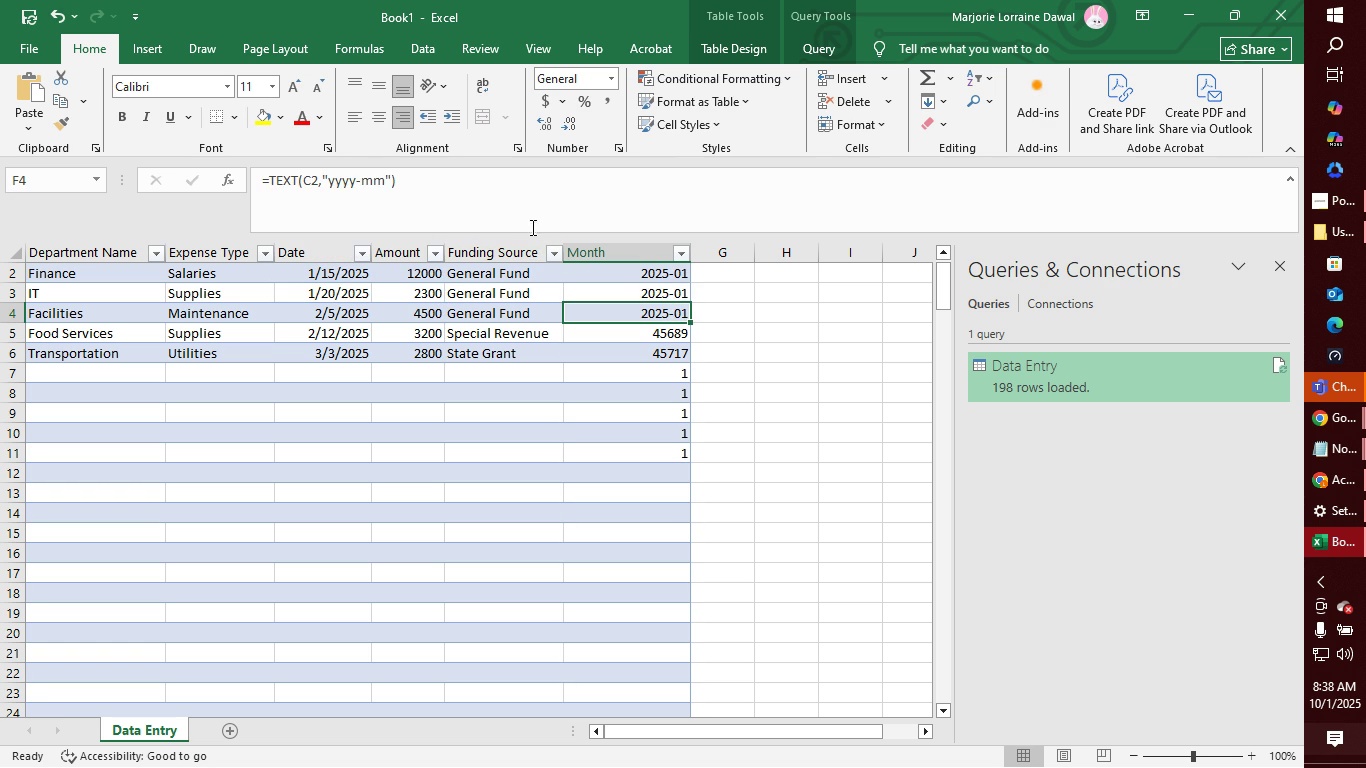 
left_click([317, 179])
 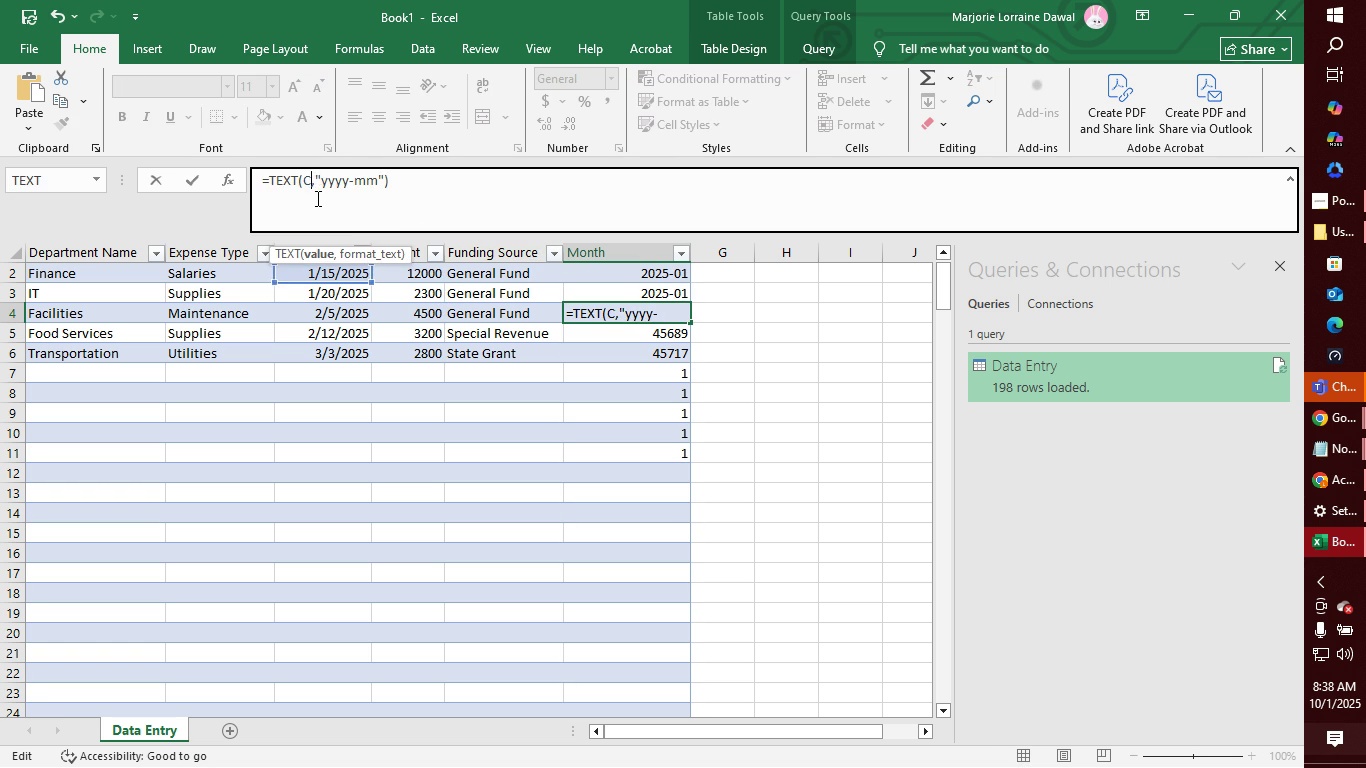 
key(Backspace)
 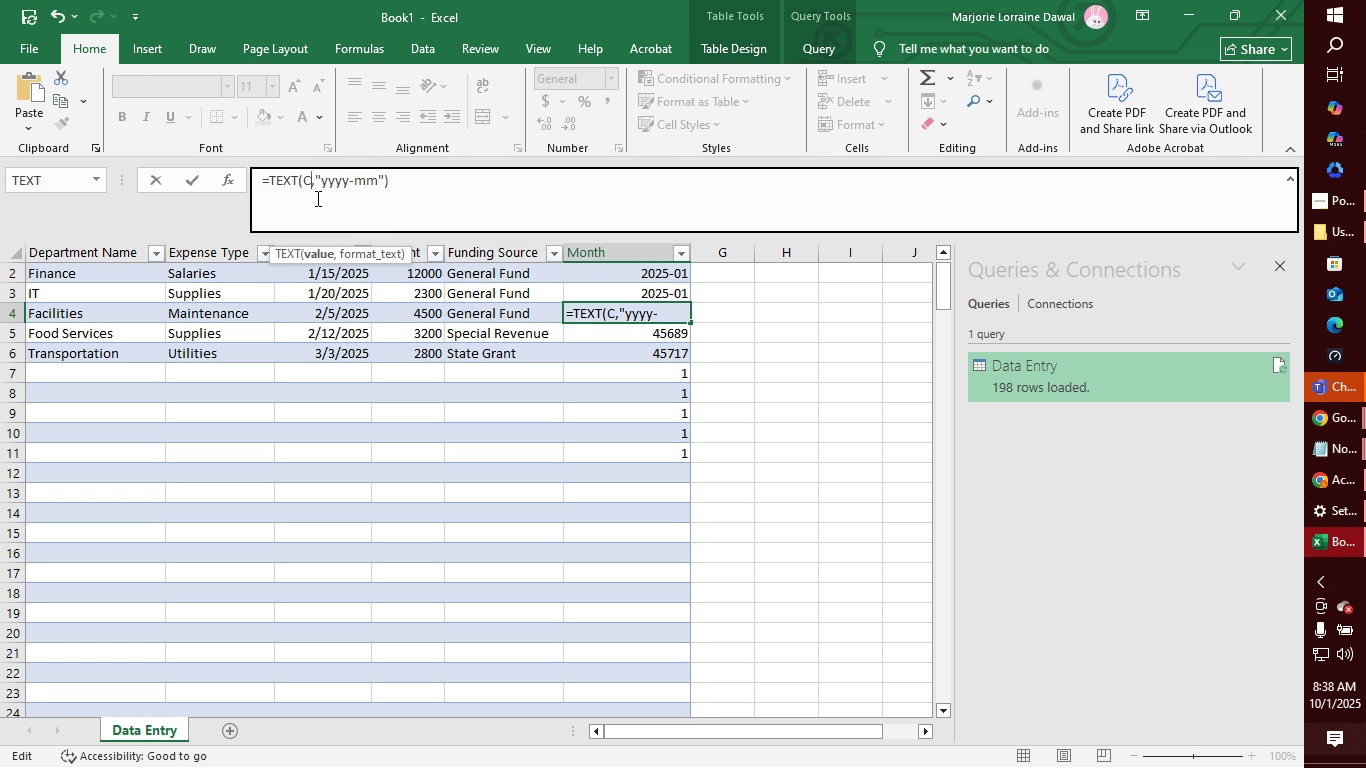 
key(4)
 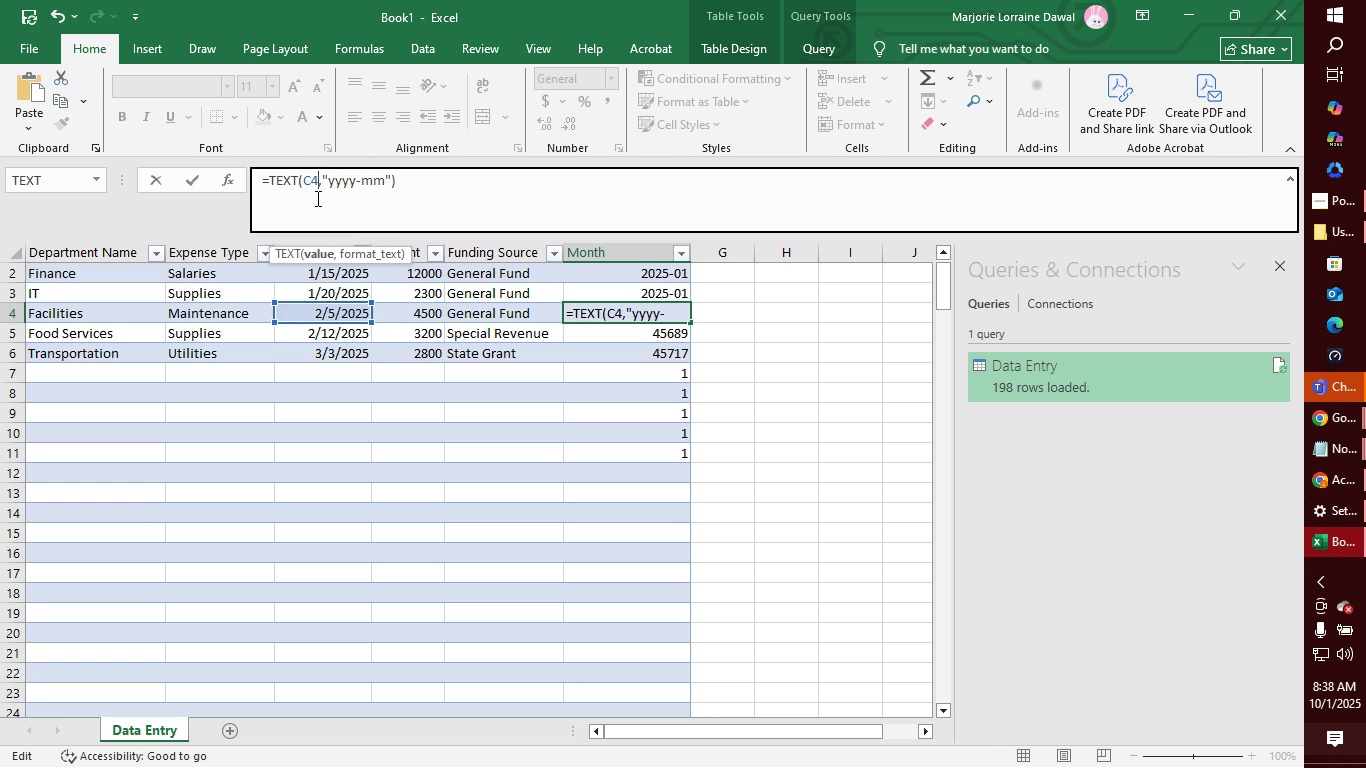 
key(Enter)